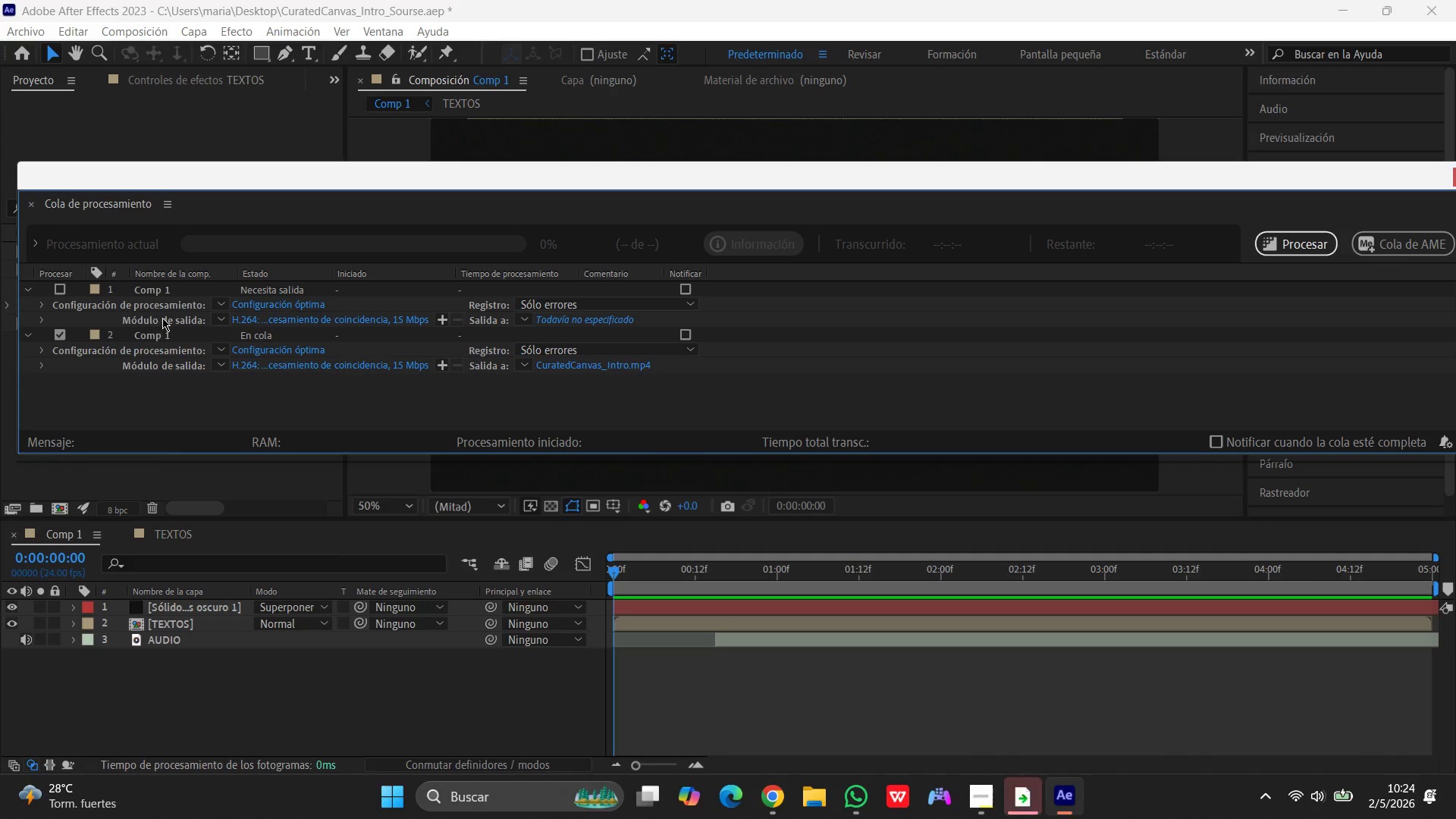 
left_click([158, 288])
 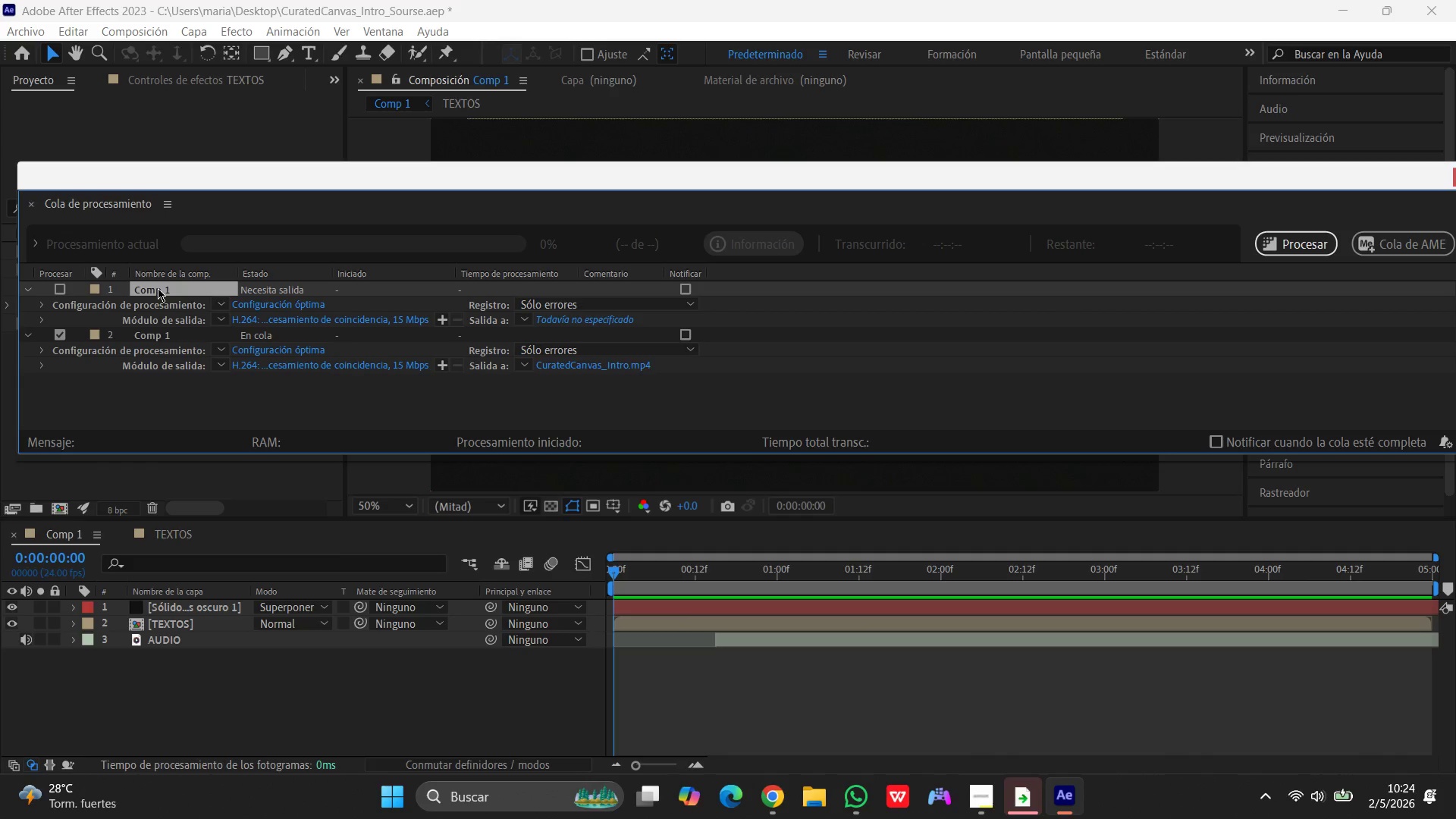 
key(Delete)
 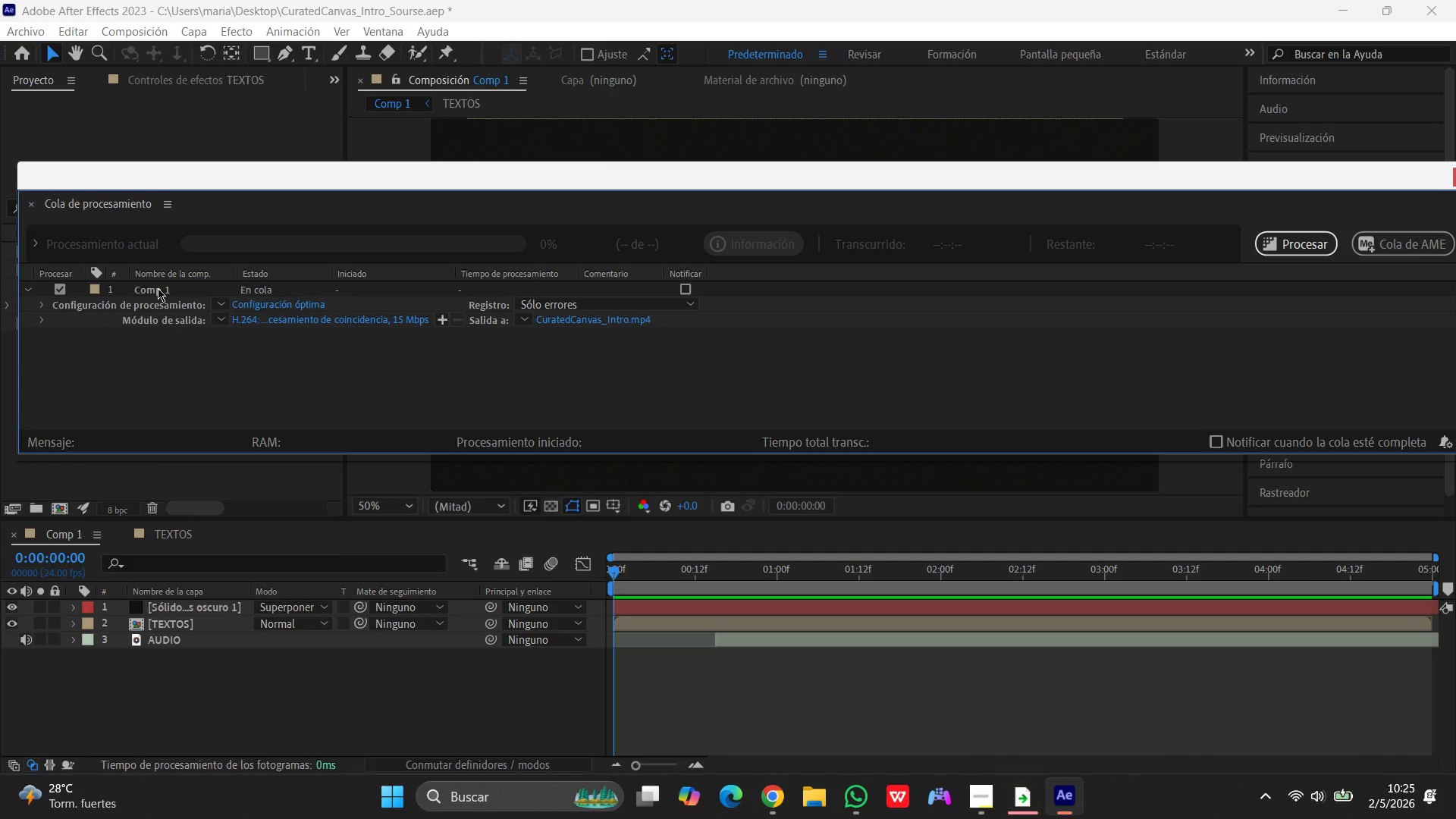 
wait(31.36)
 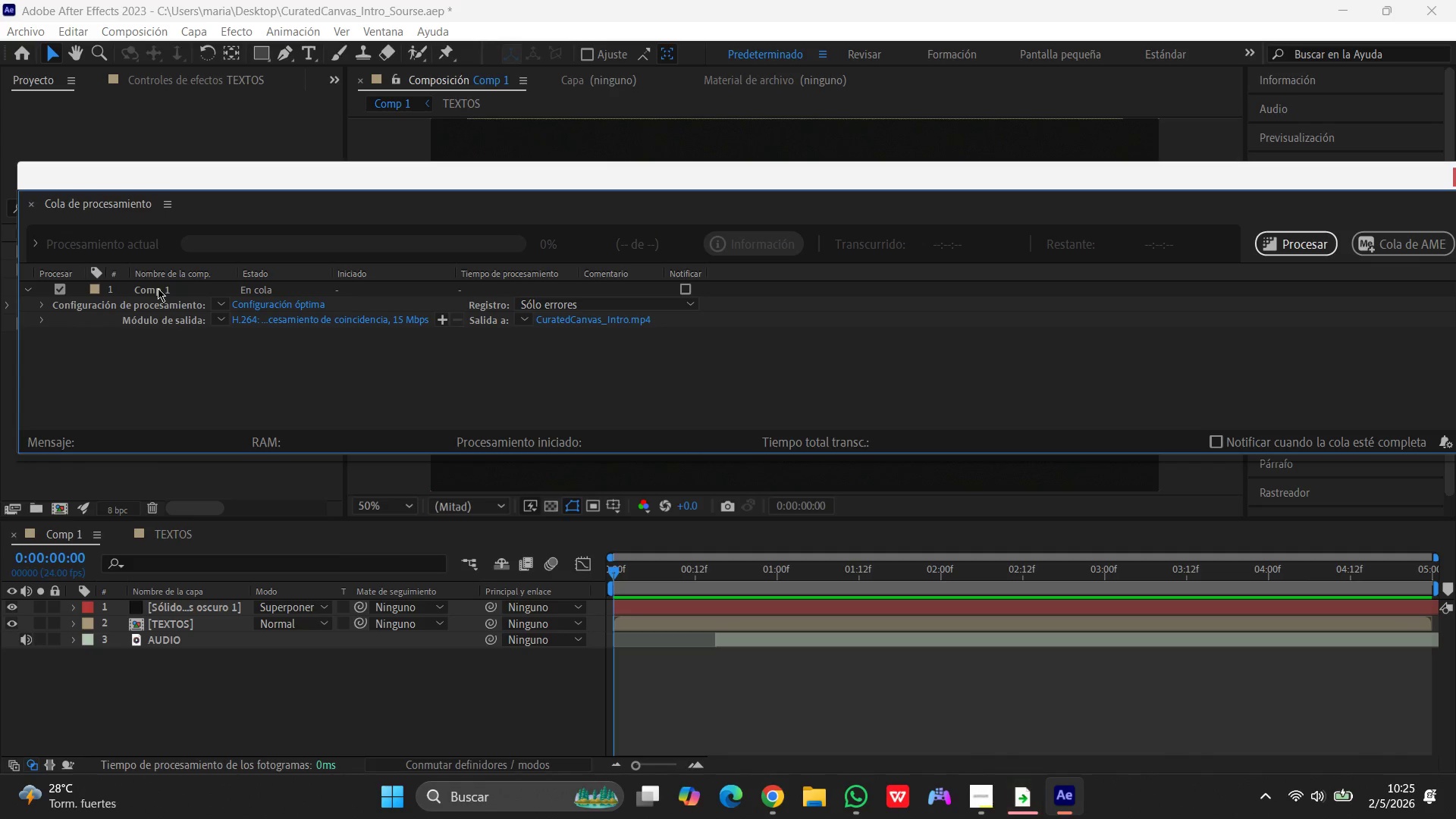 
key(Control+ControlLeft)
 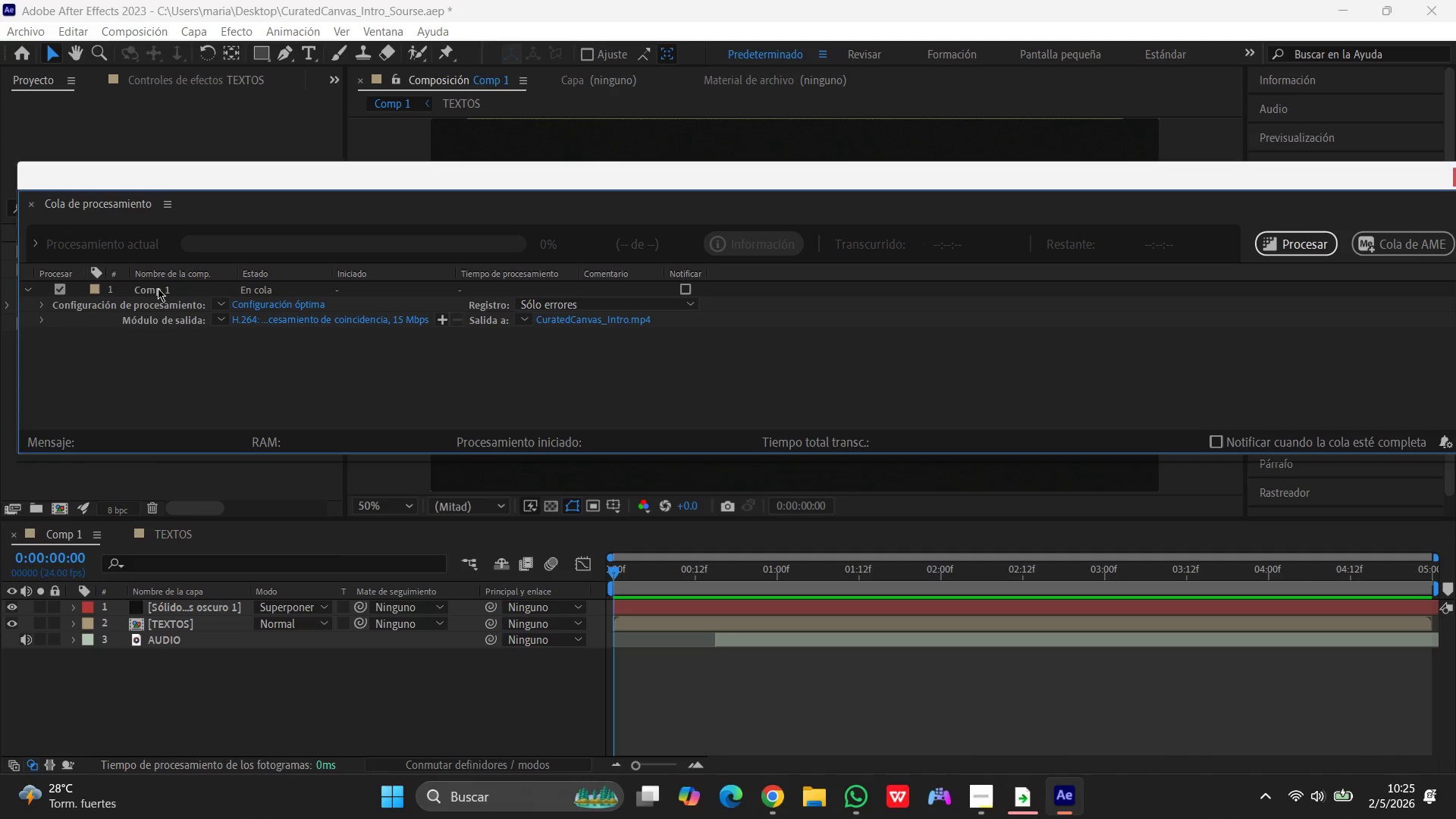 
key(Control+K)
 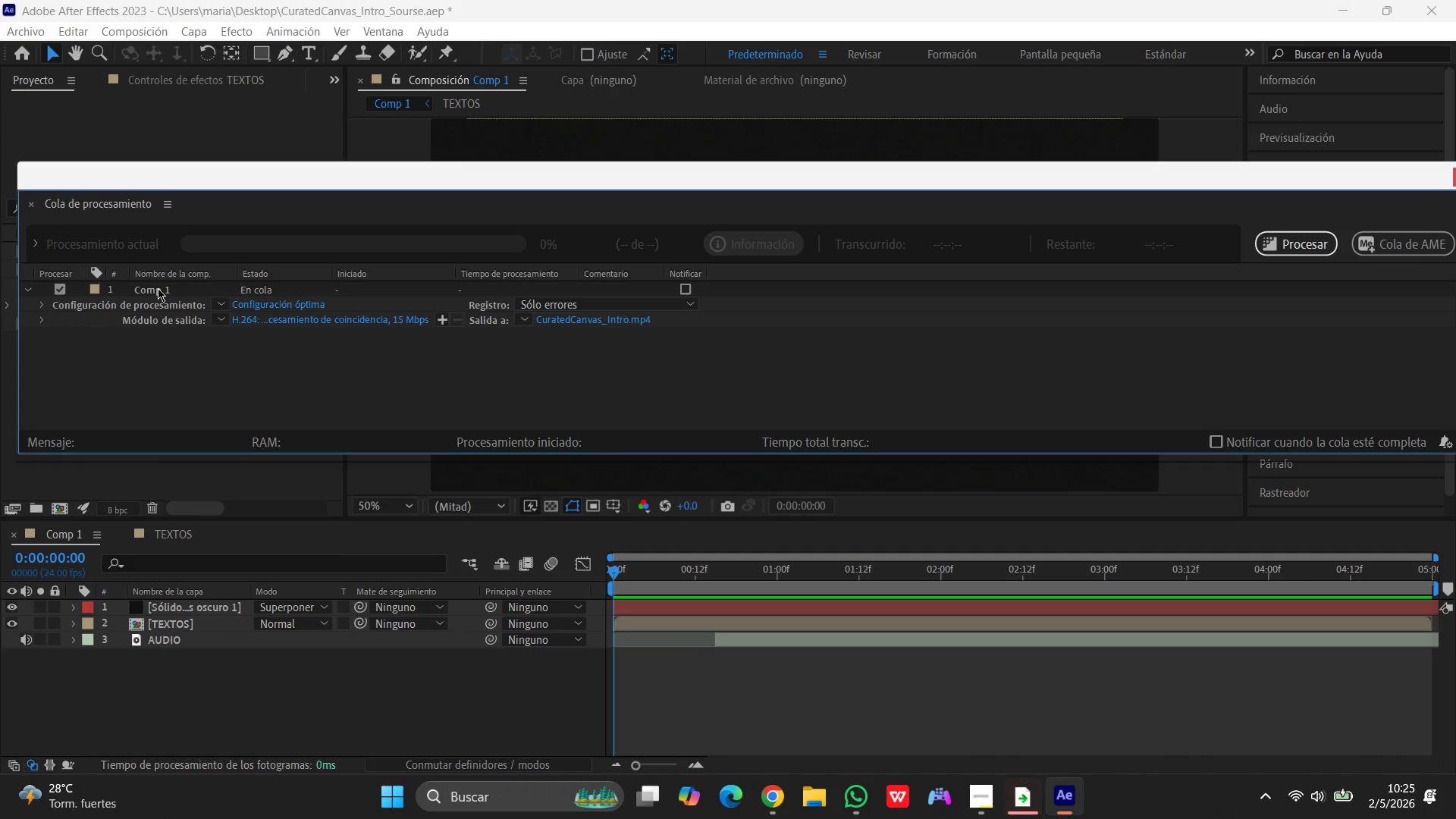 
wait(21.5)
 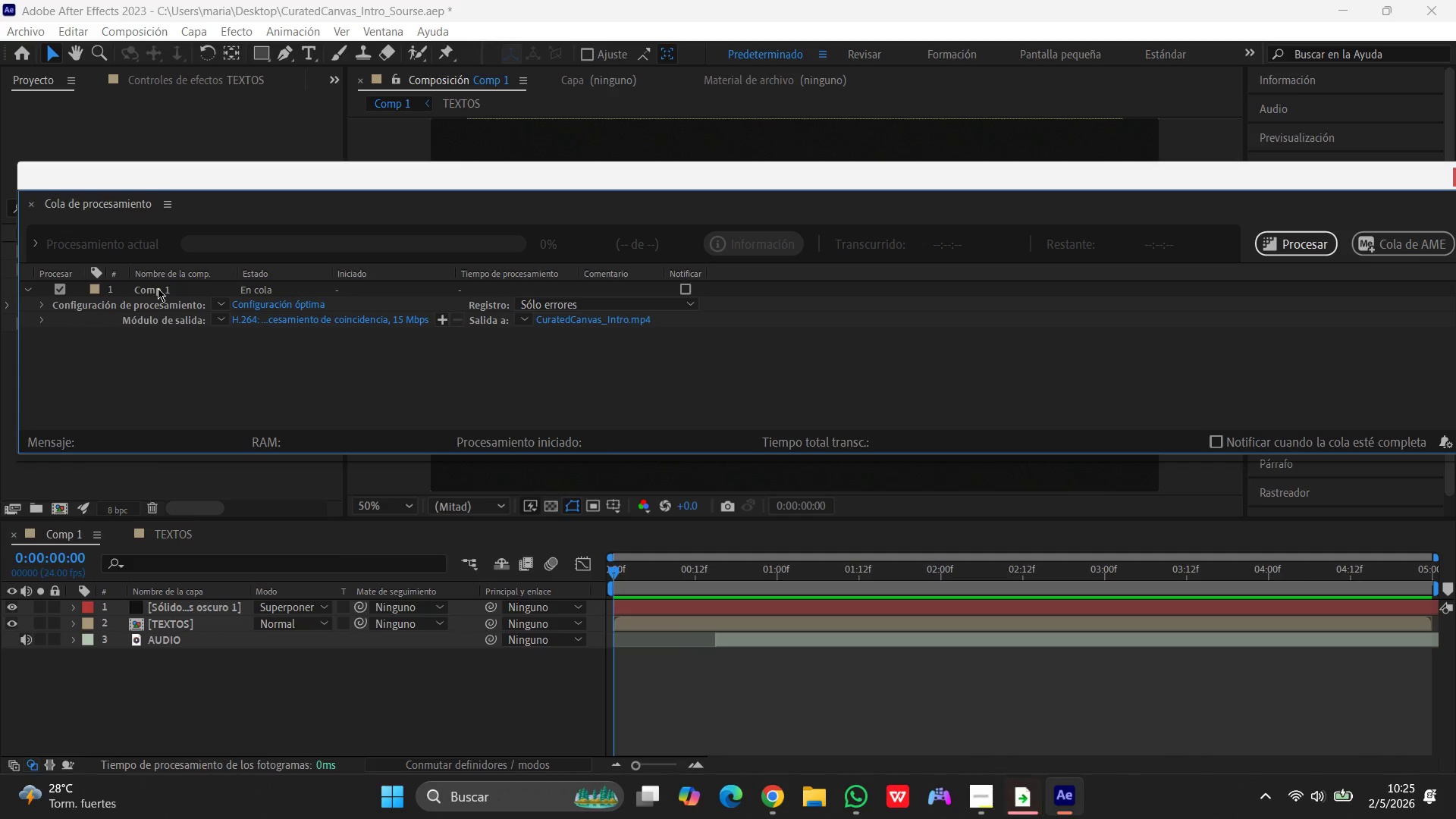 
left_click([1316, 246])
 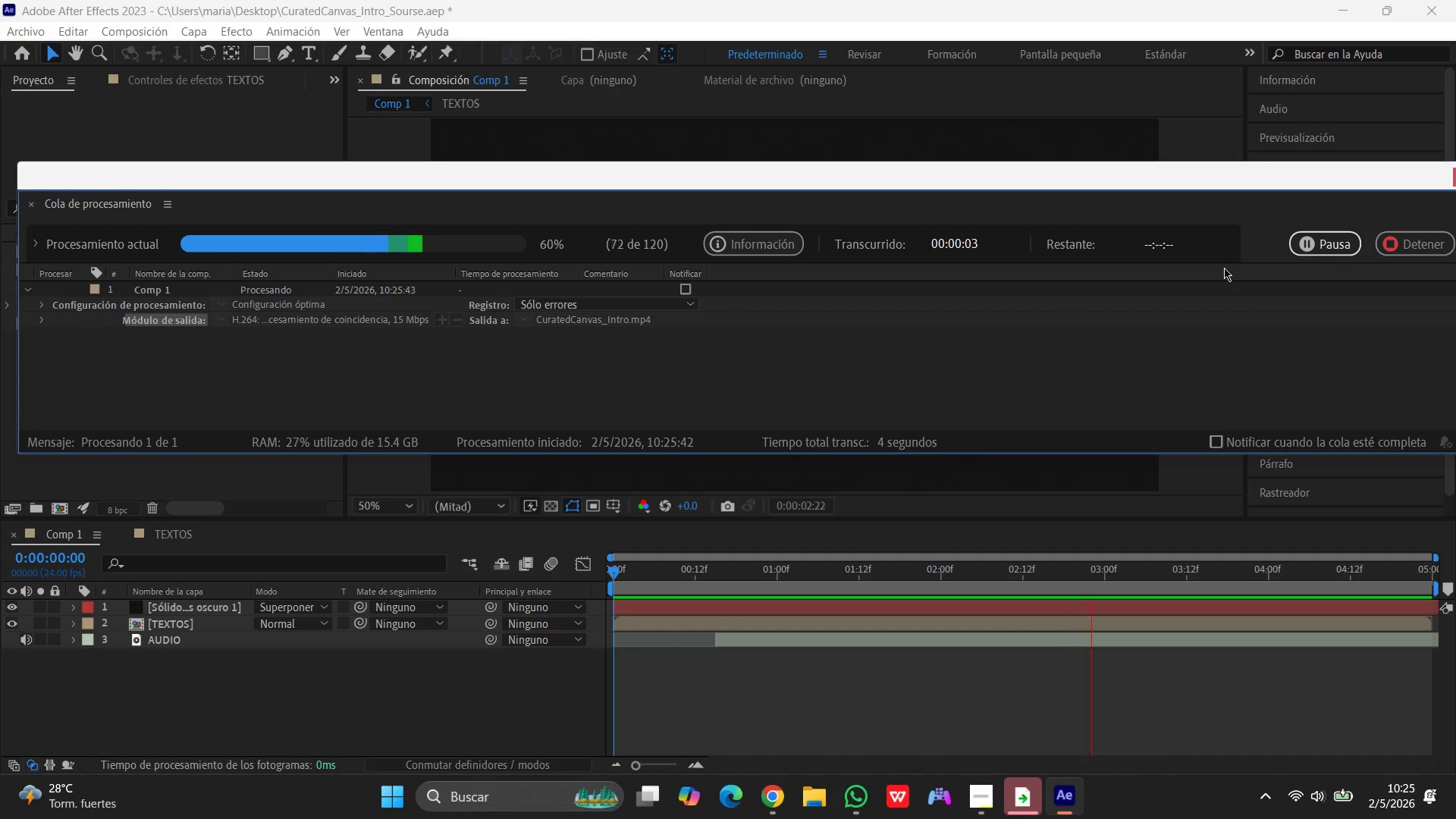 
wait(9.33)
 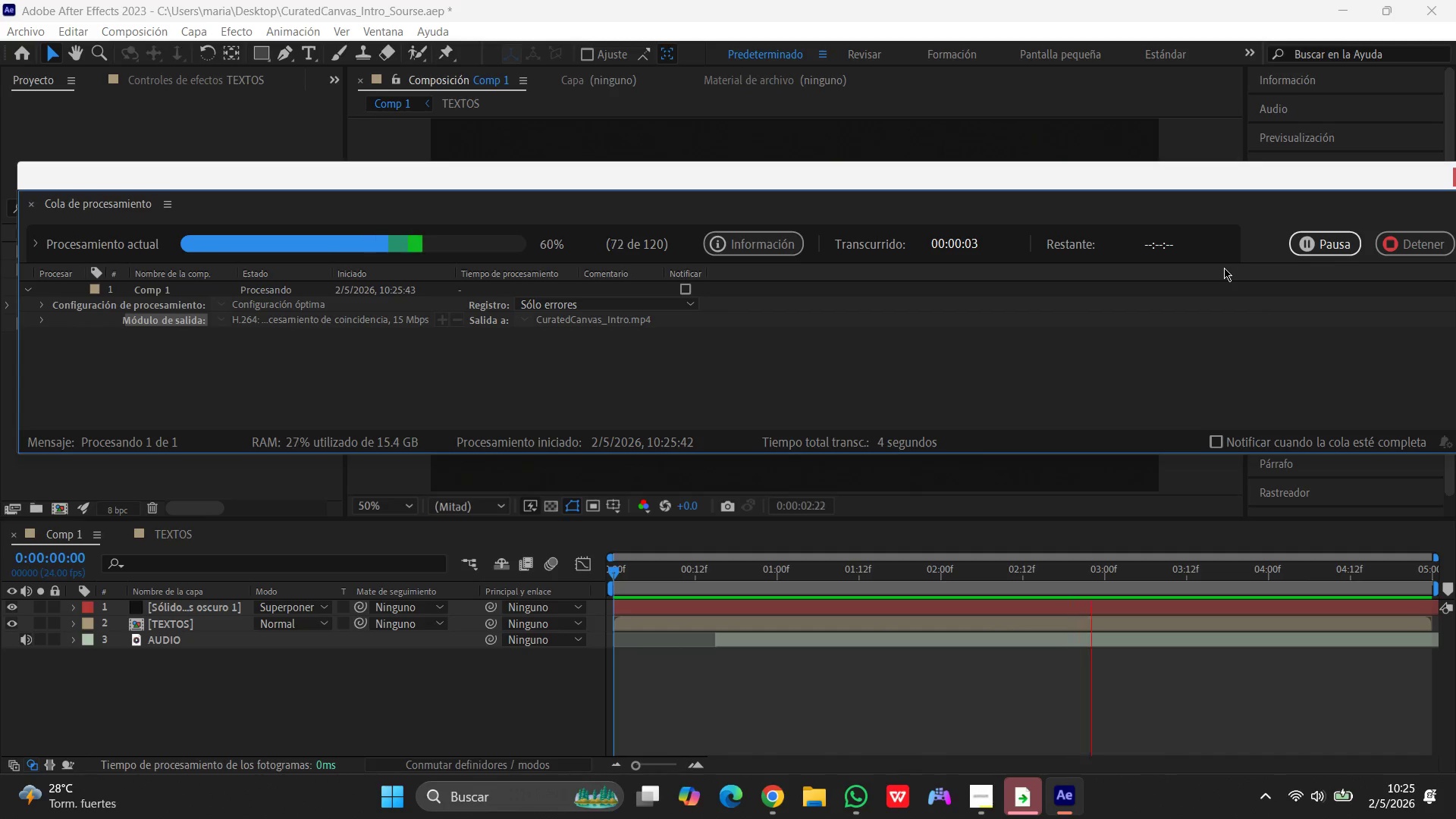 
left_click_drag(start_coordinate=[1349, 173], to_coordinate=[1194, 195])
 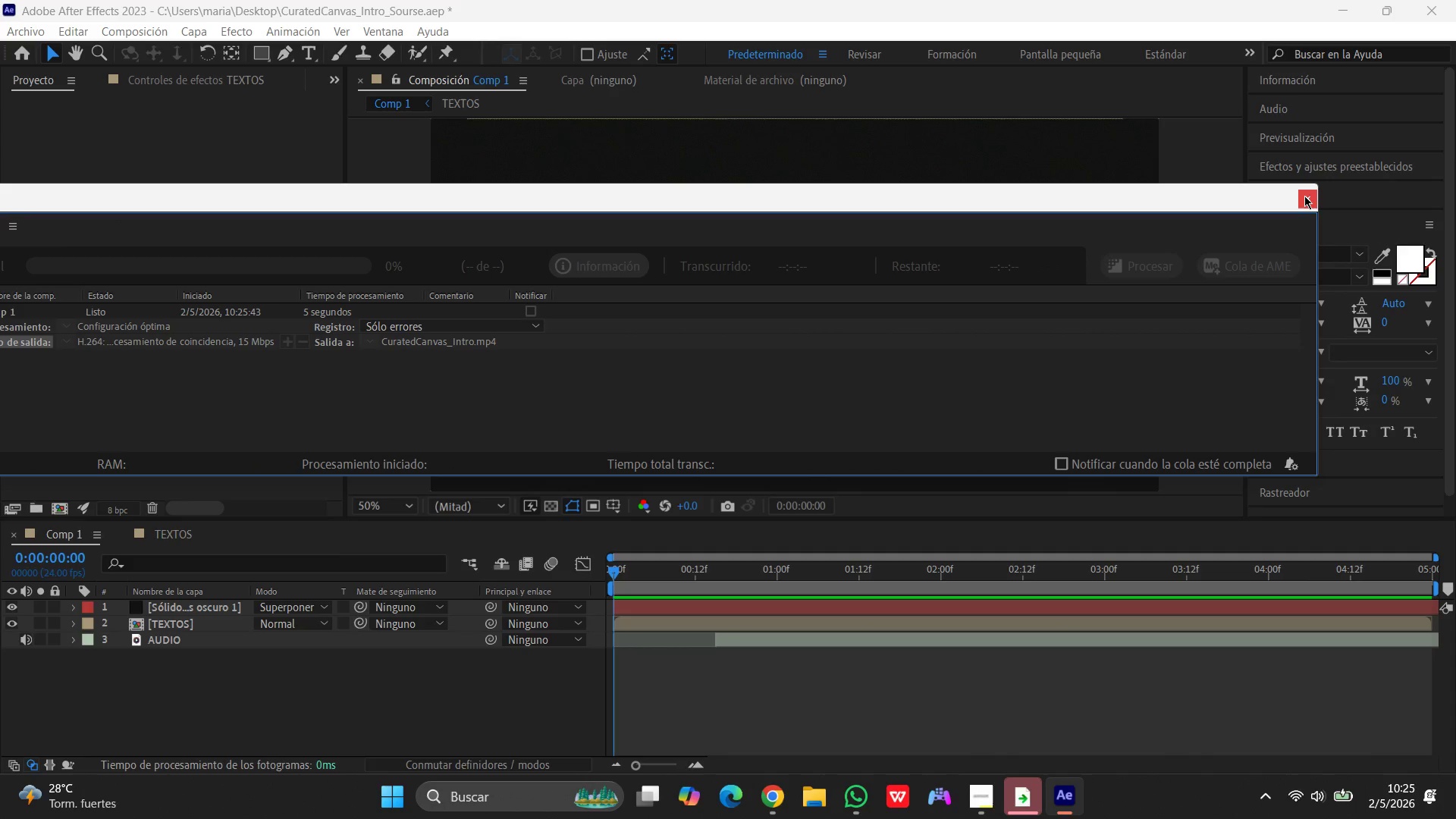 
left_click([1304, 196])
 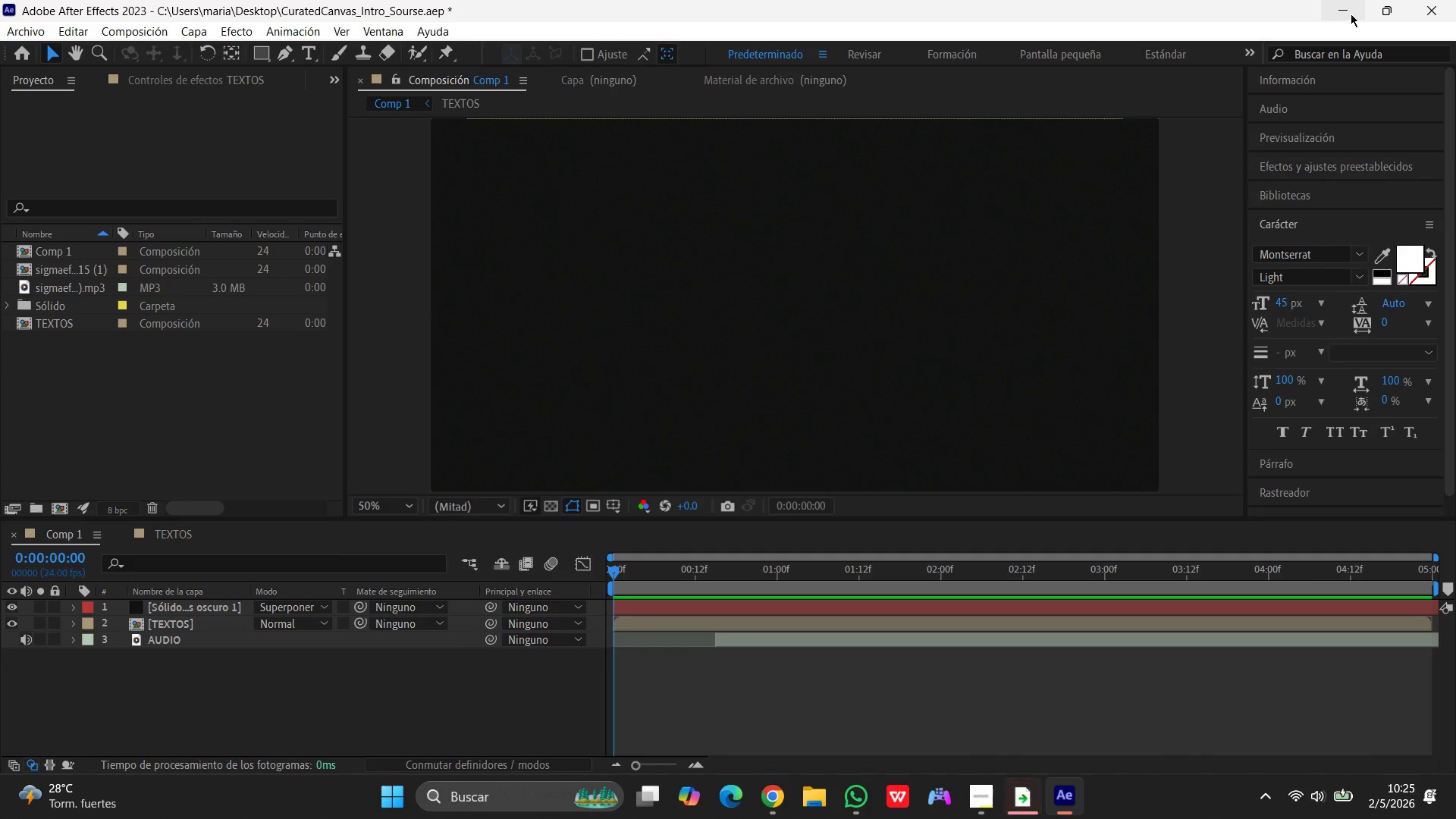 
left_click([1351, 14])
 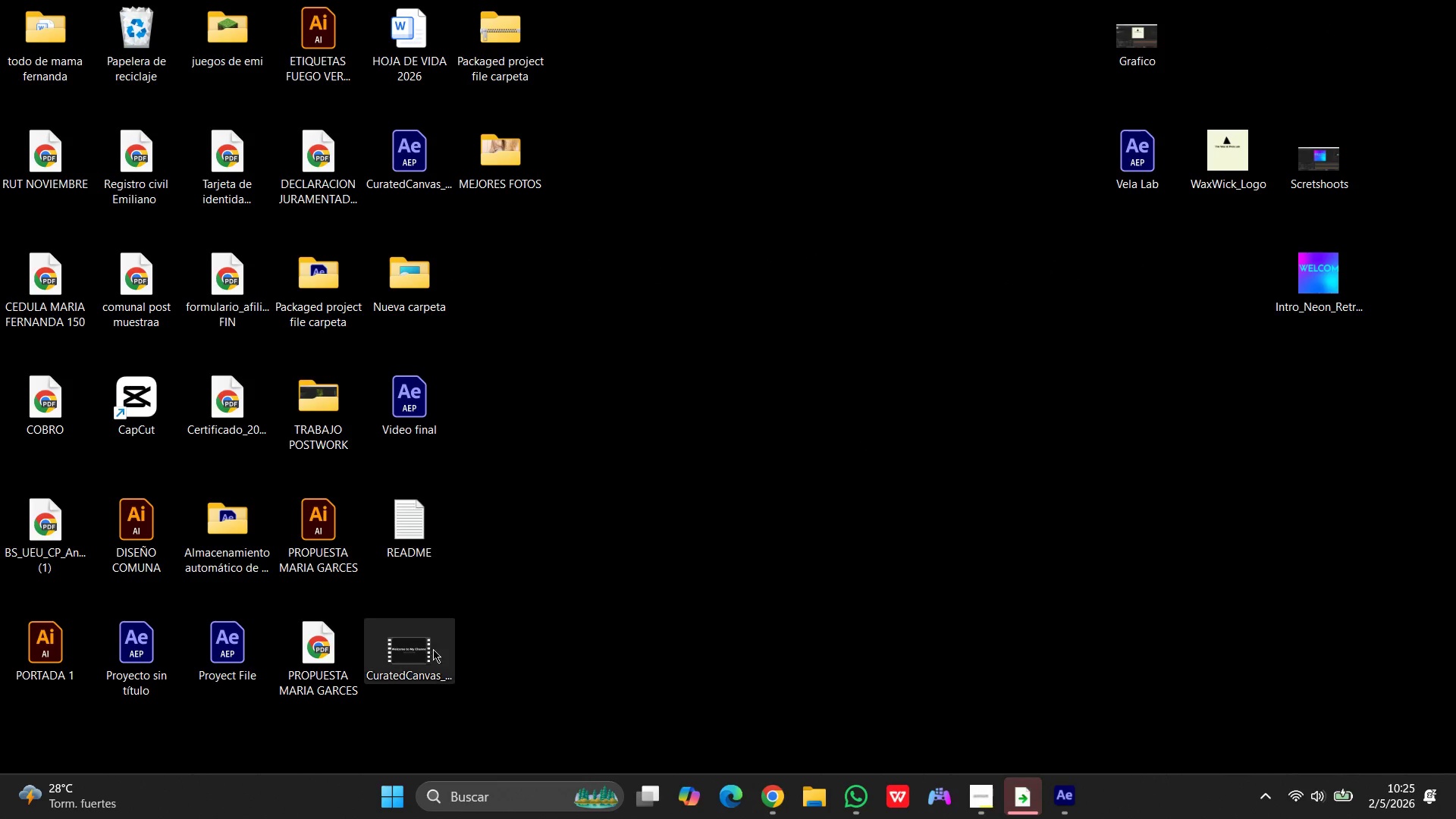 
double_click([426, 654])
 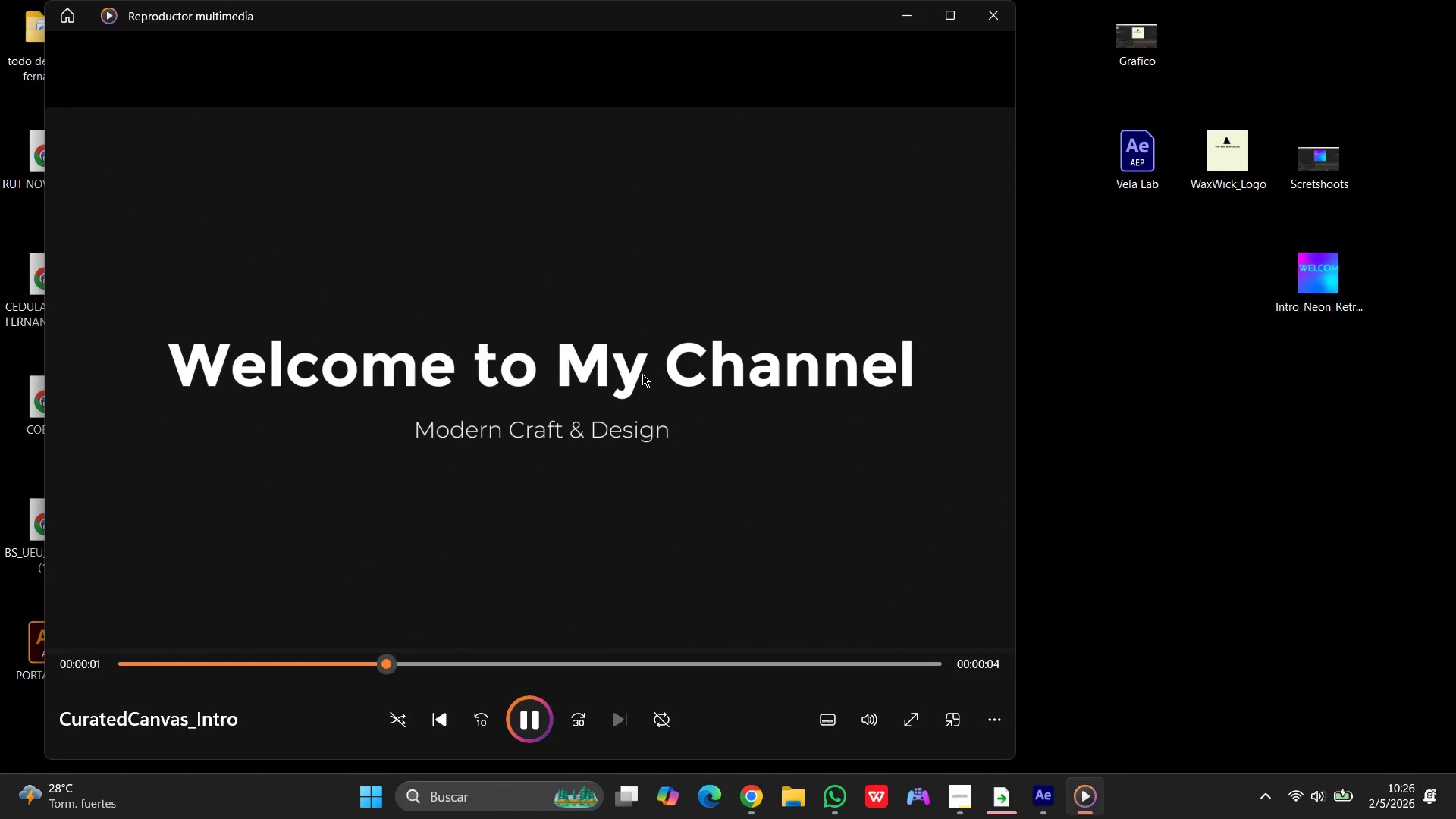 
wait(11.67)
 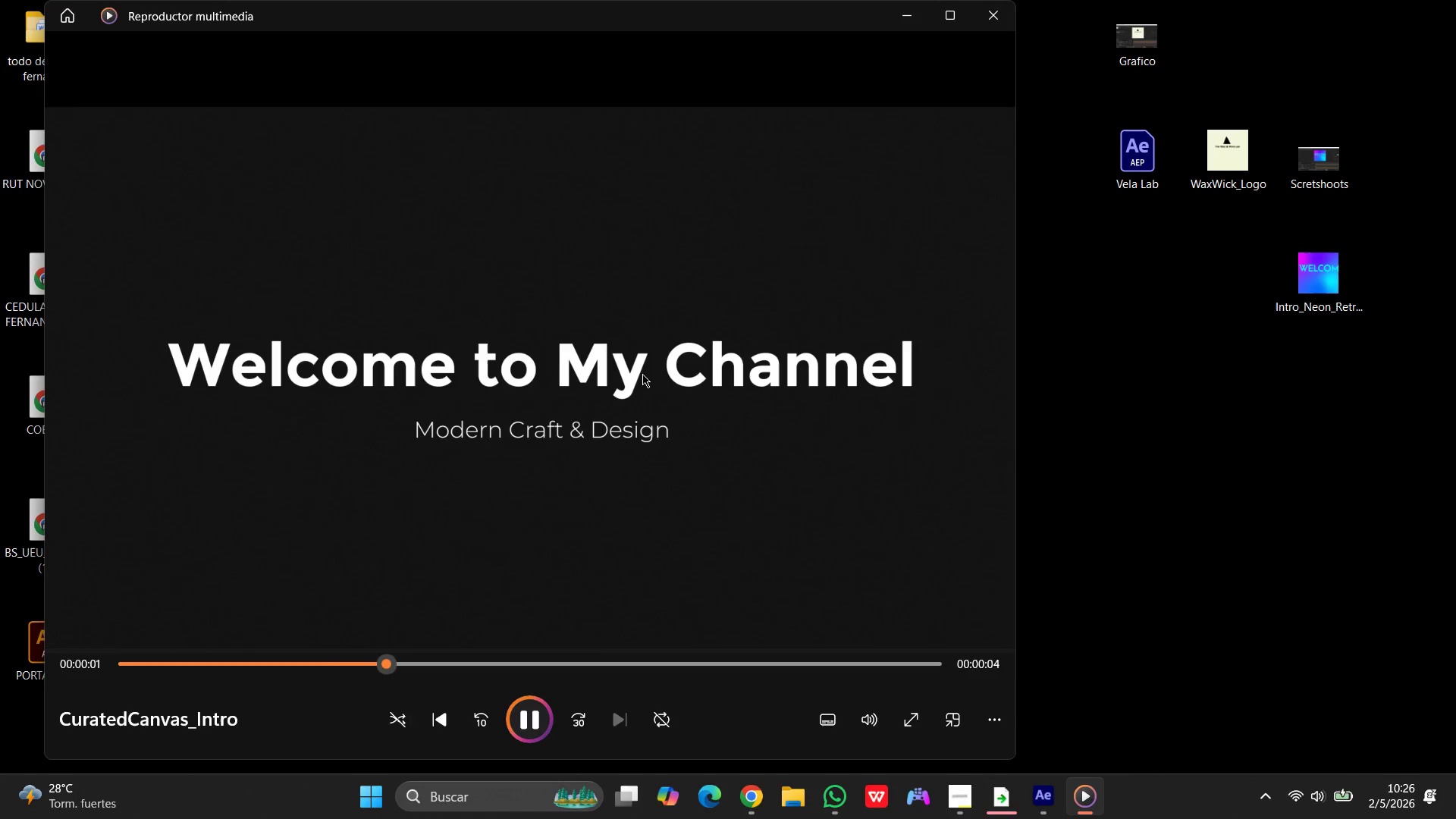 
left_click([526, 730])
 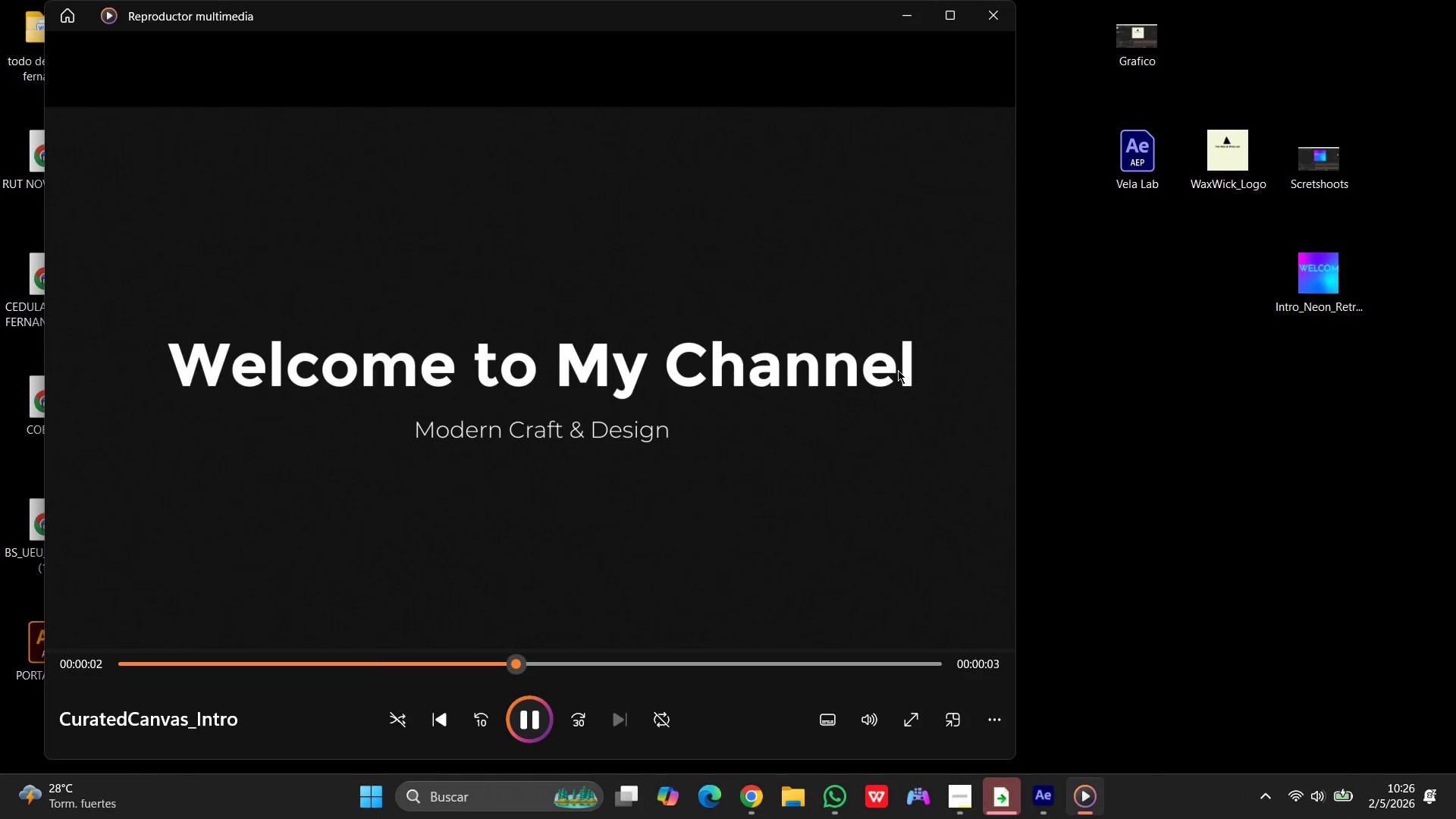 
key(Space)
 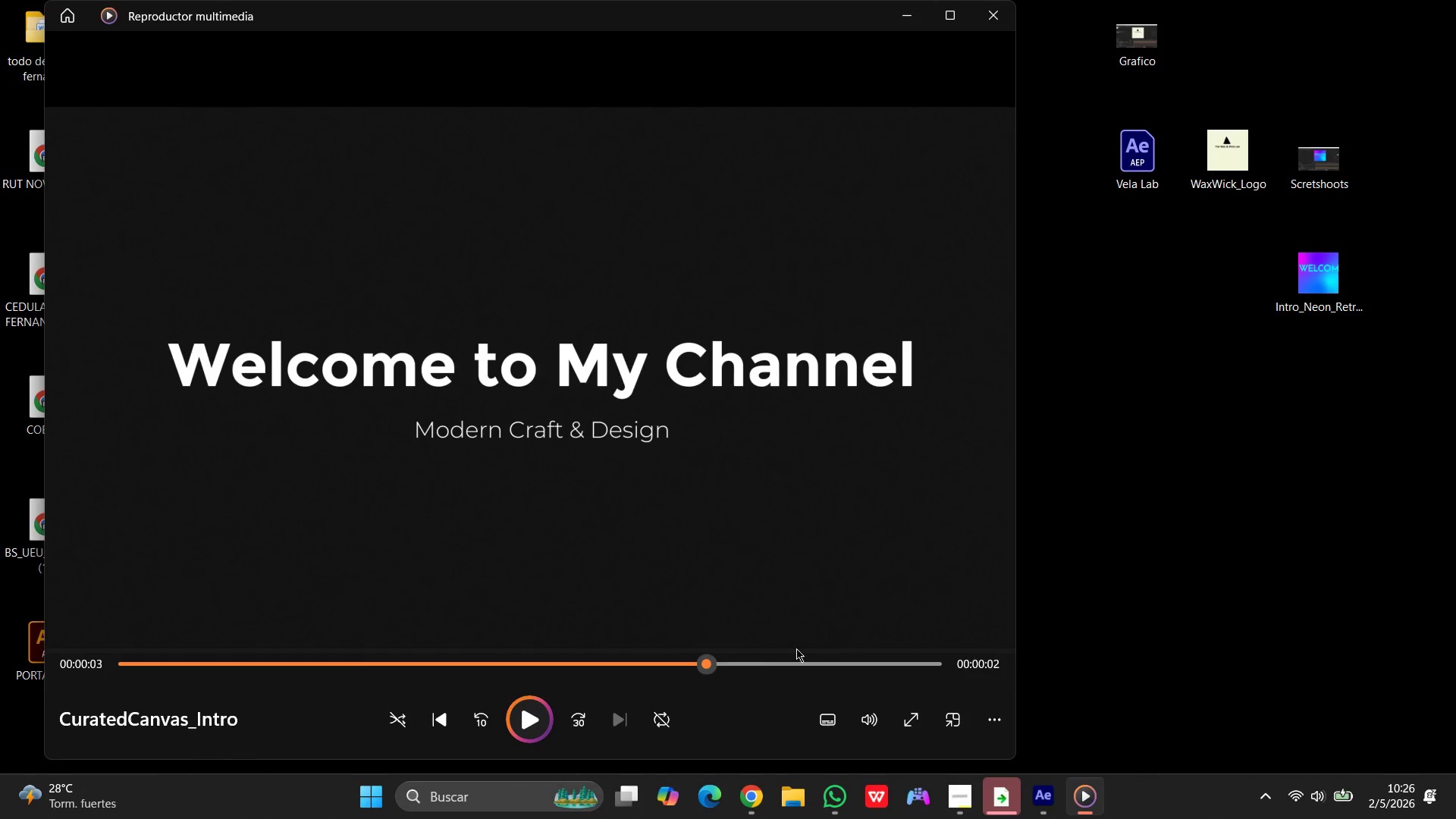 
left_click_drag(start_coordinate=[704, 670], to_coordinate=[974, 664])
 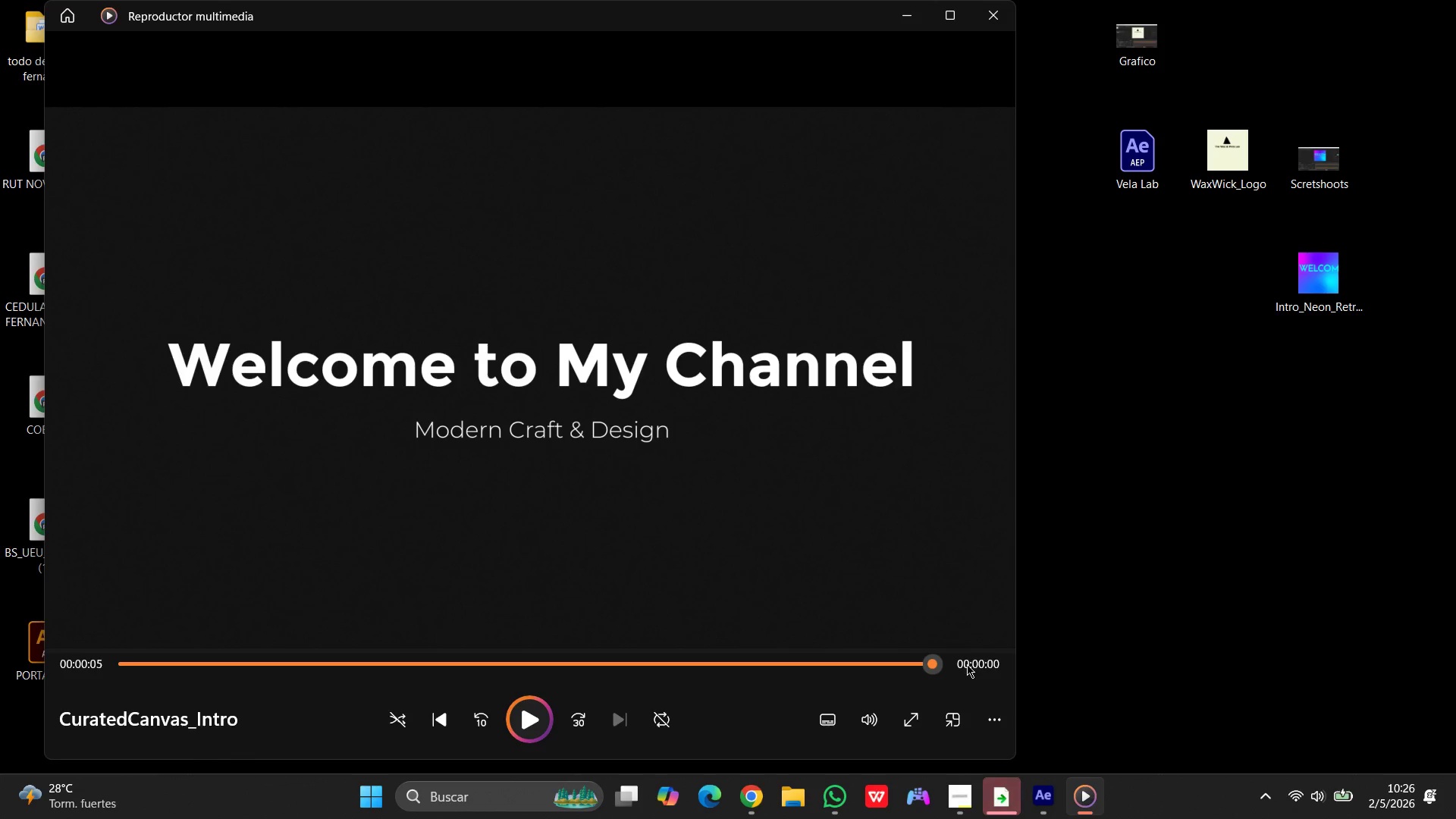 
wait(40.86)
 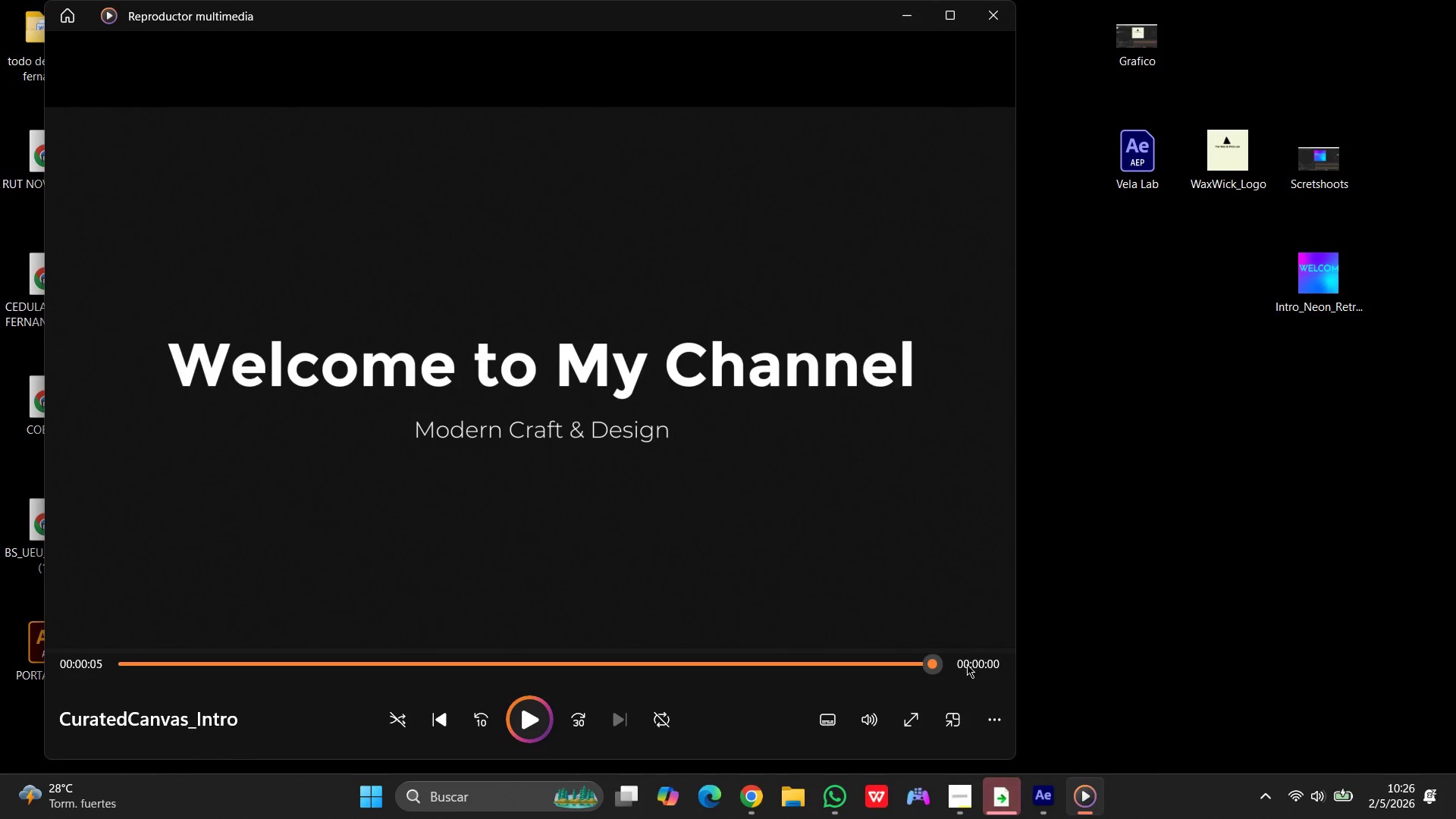 
left_click([984, 20])
 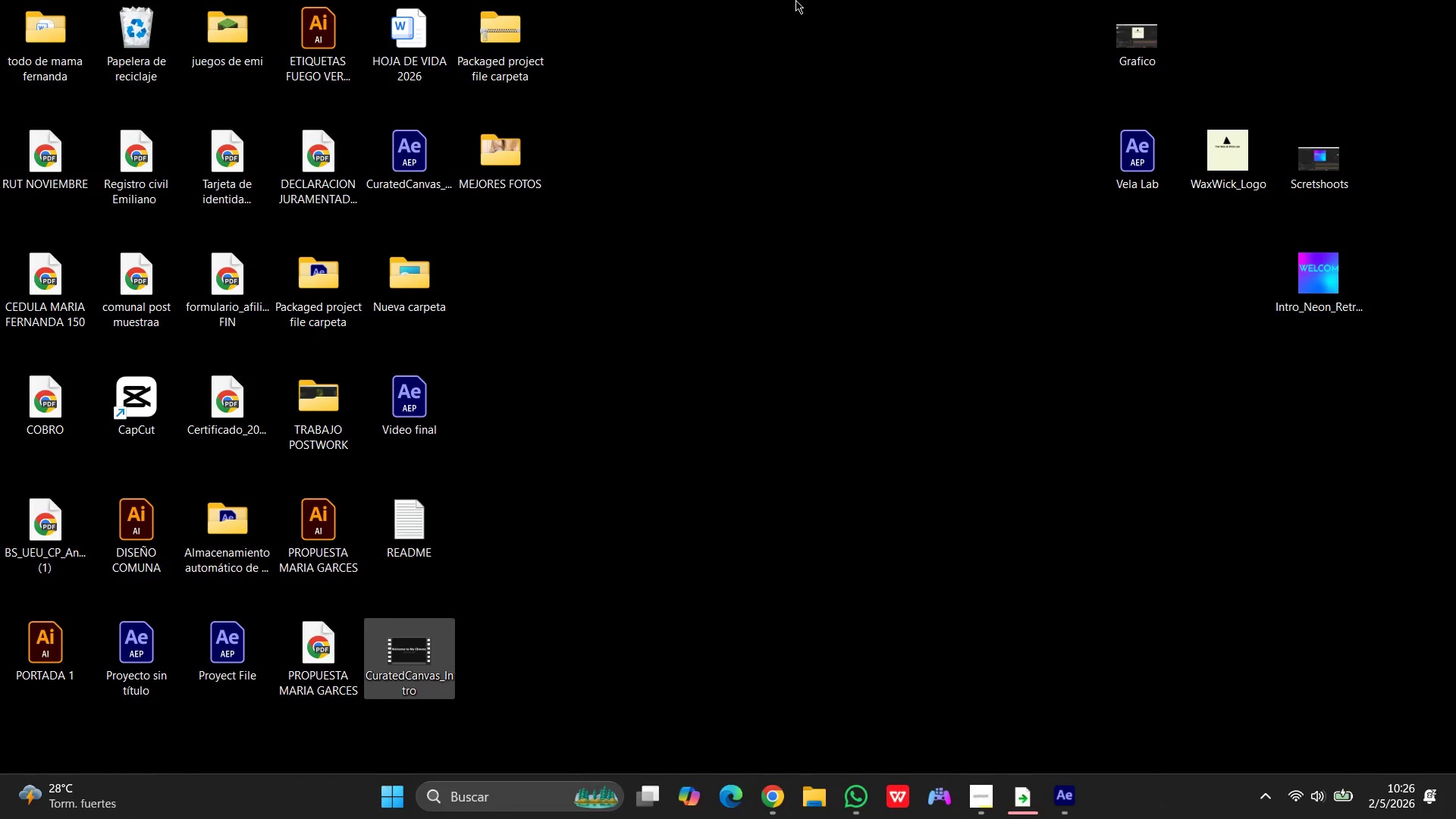 
left_click_drag(start_coordinate=[394, 639], to_coordinate=[798, 223])
 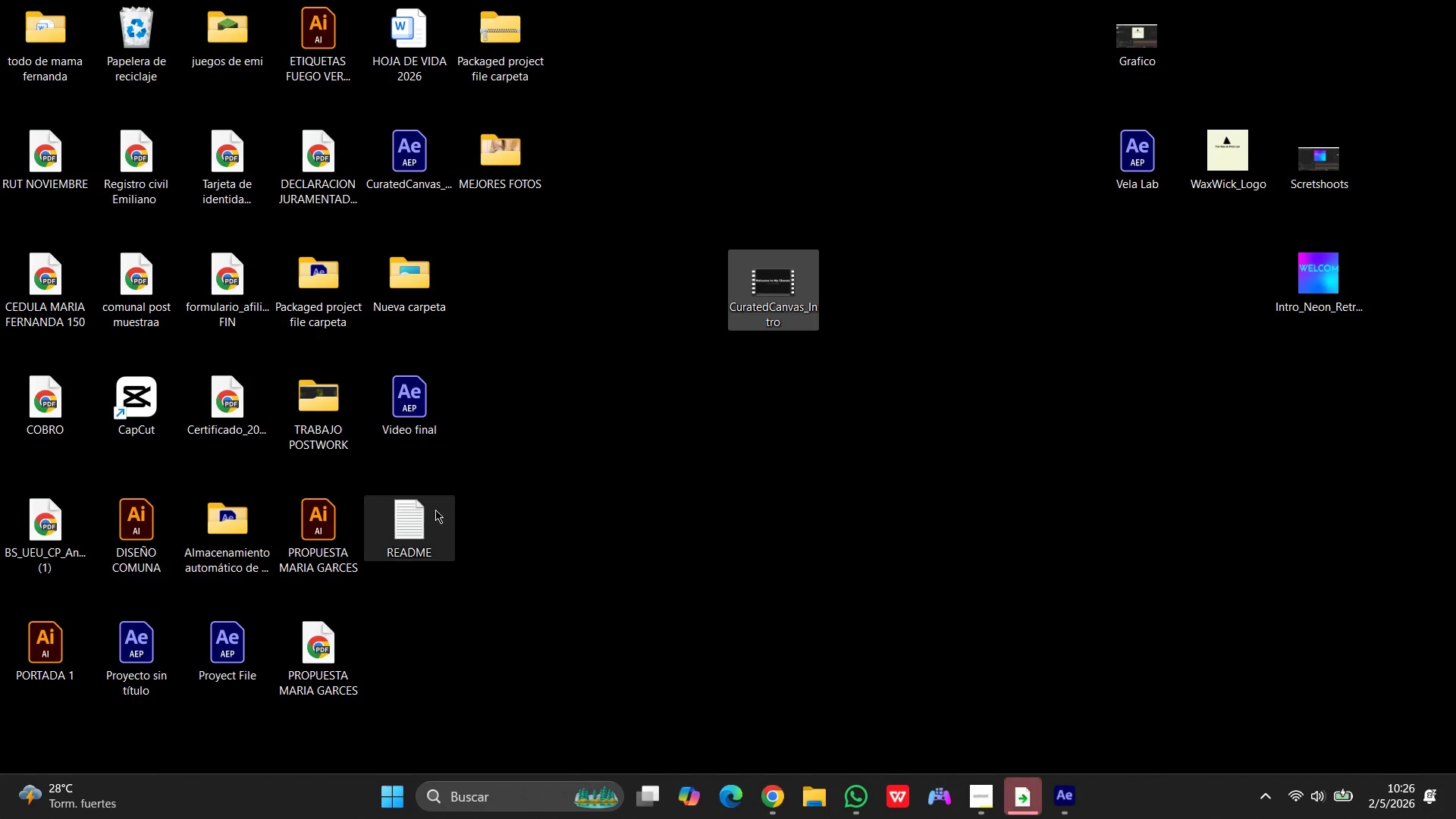 
left_click_drag(start_coordinate=[418, 518], to_coordinate=[886, 274])
 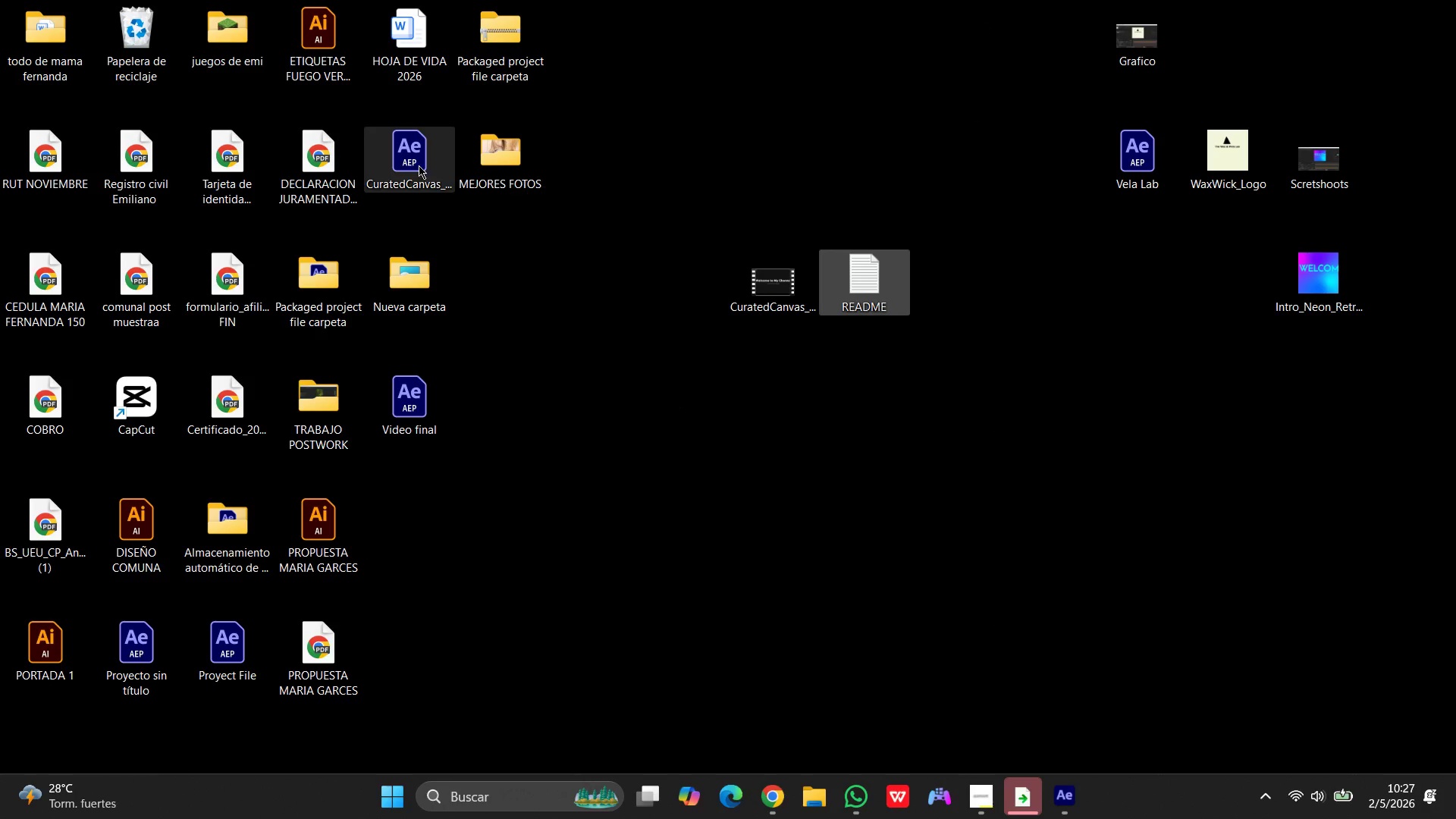 
left_click_drag(start_coordinate=[395, 158], to_coordinate=[791, 353])